 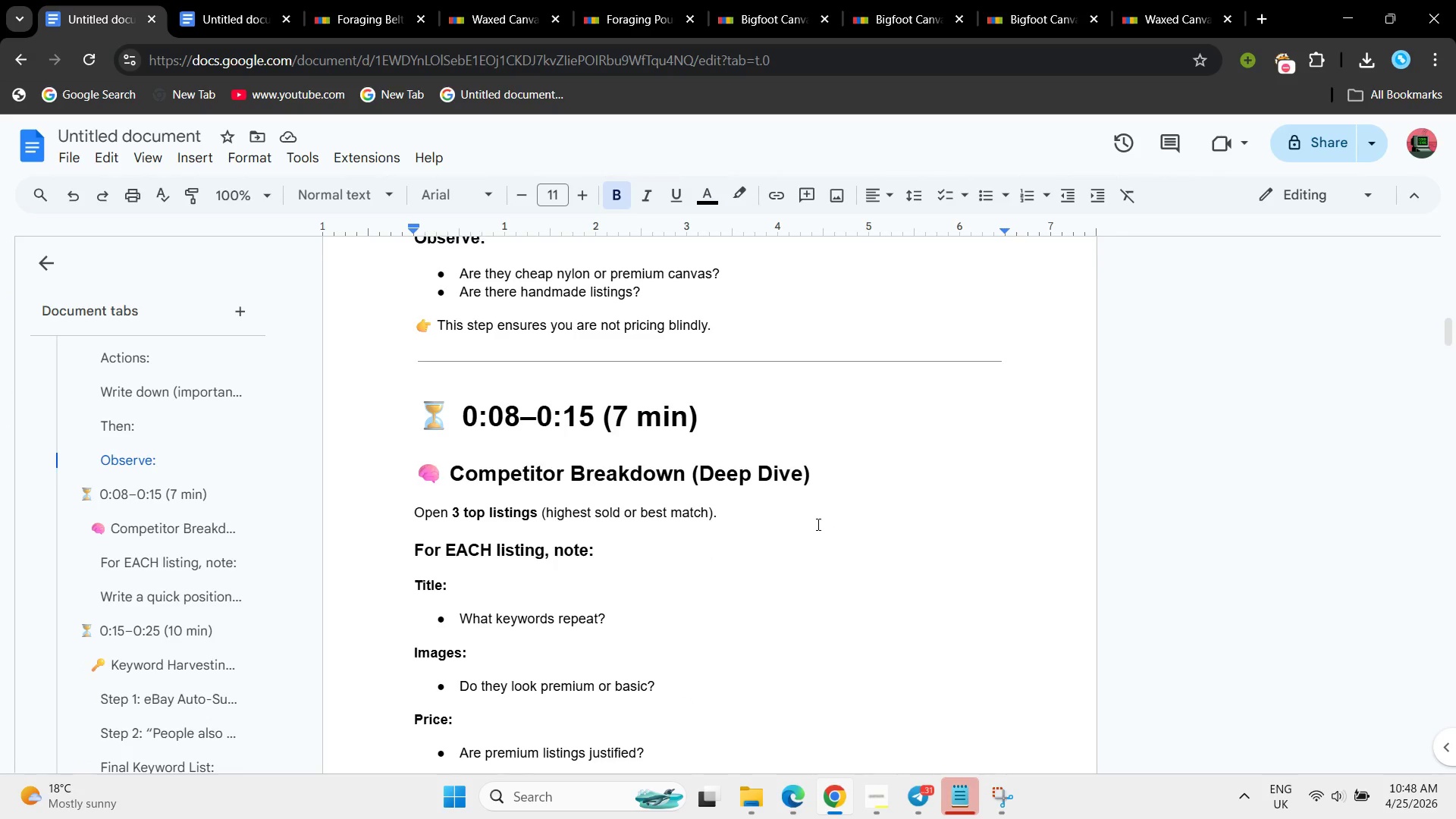 
left_click([817, 524])
 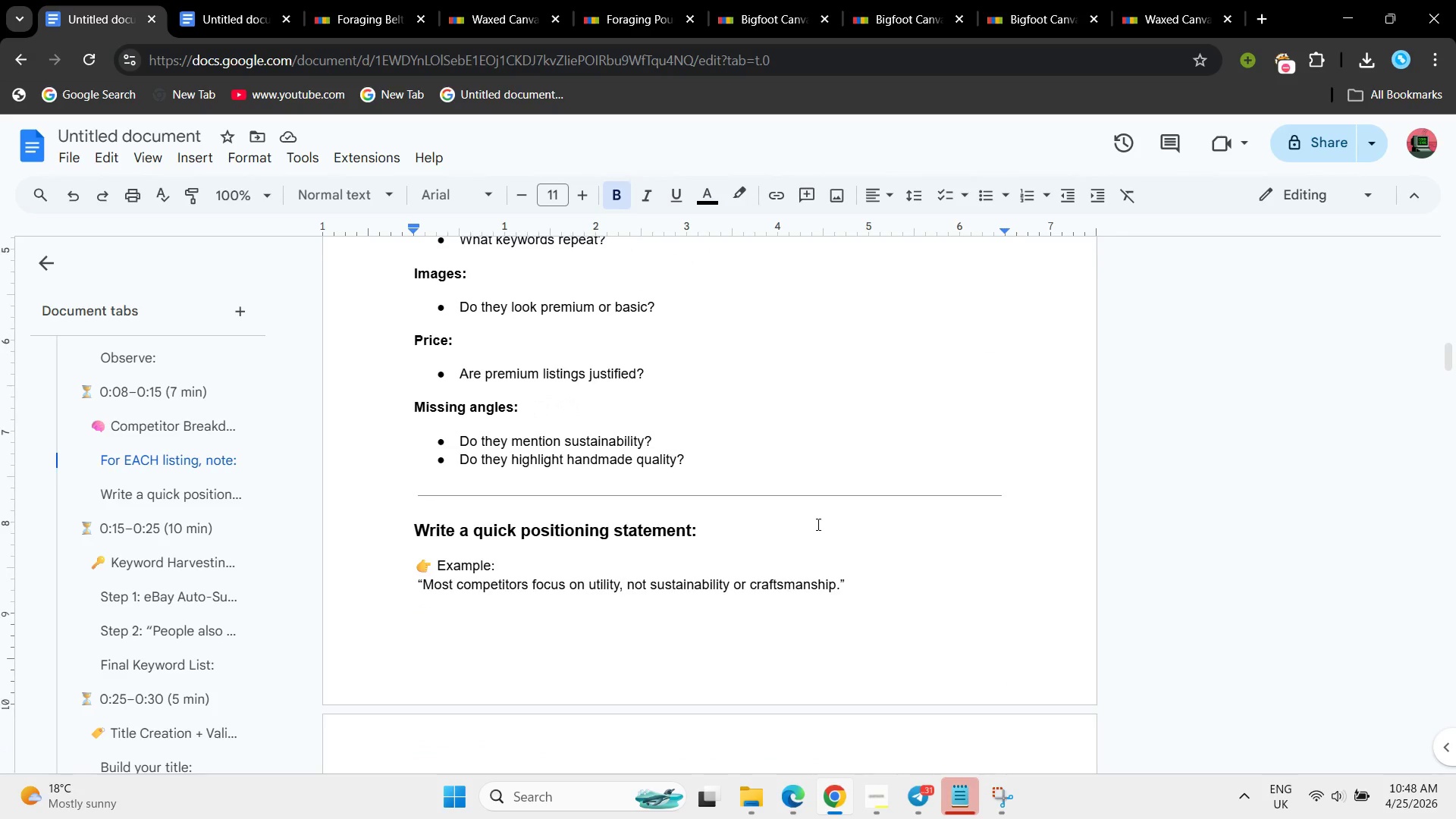 
left_click([817, 524])
 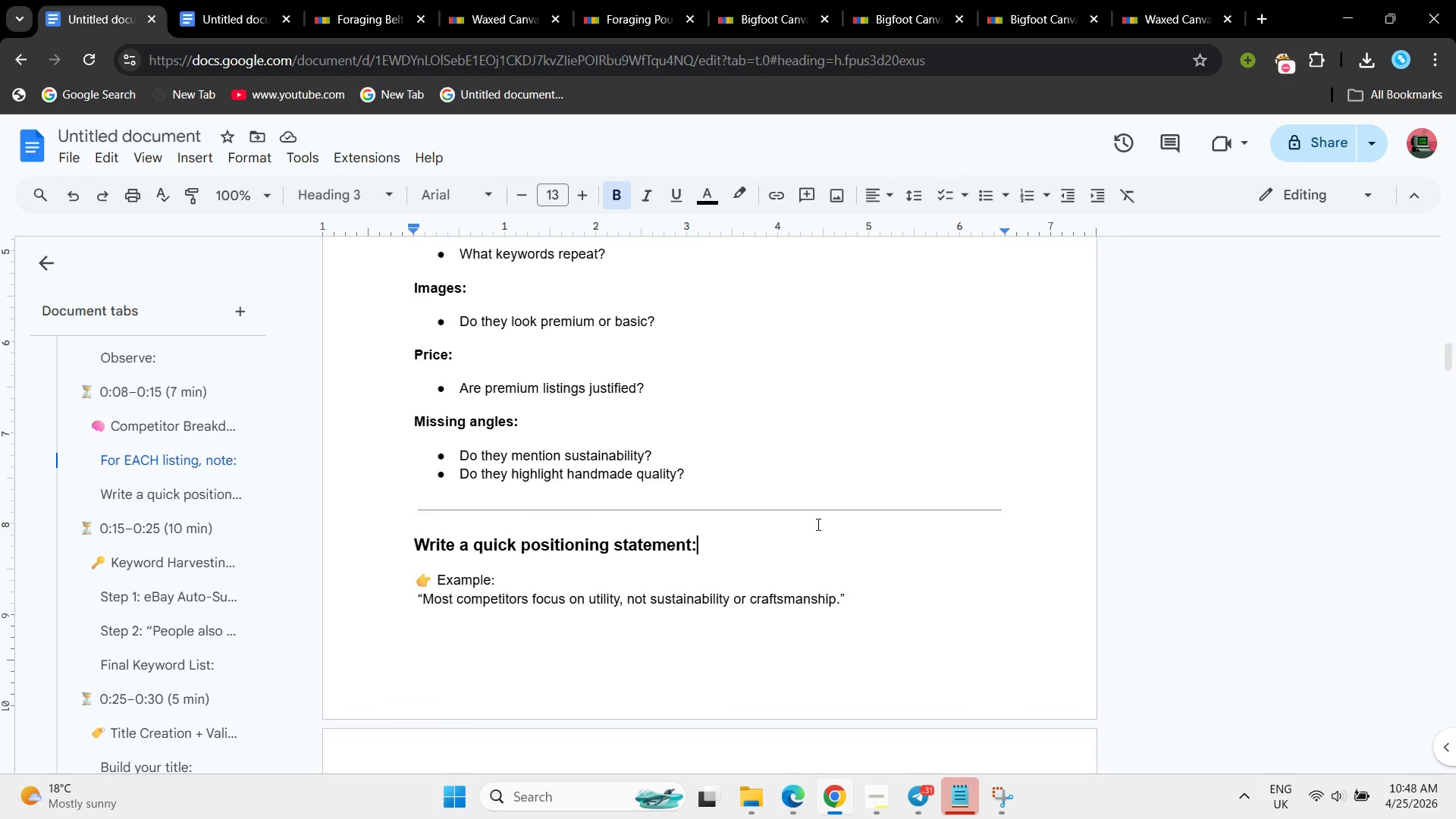 
scroll: coordinate [817, 524], scroll_direction: up, amount: 3.0
 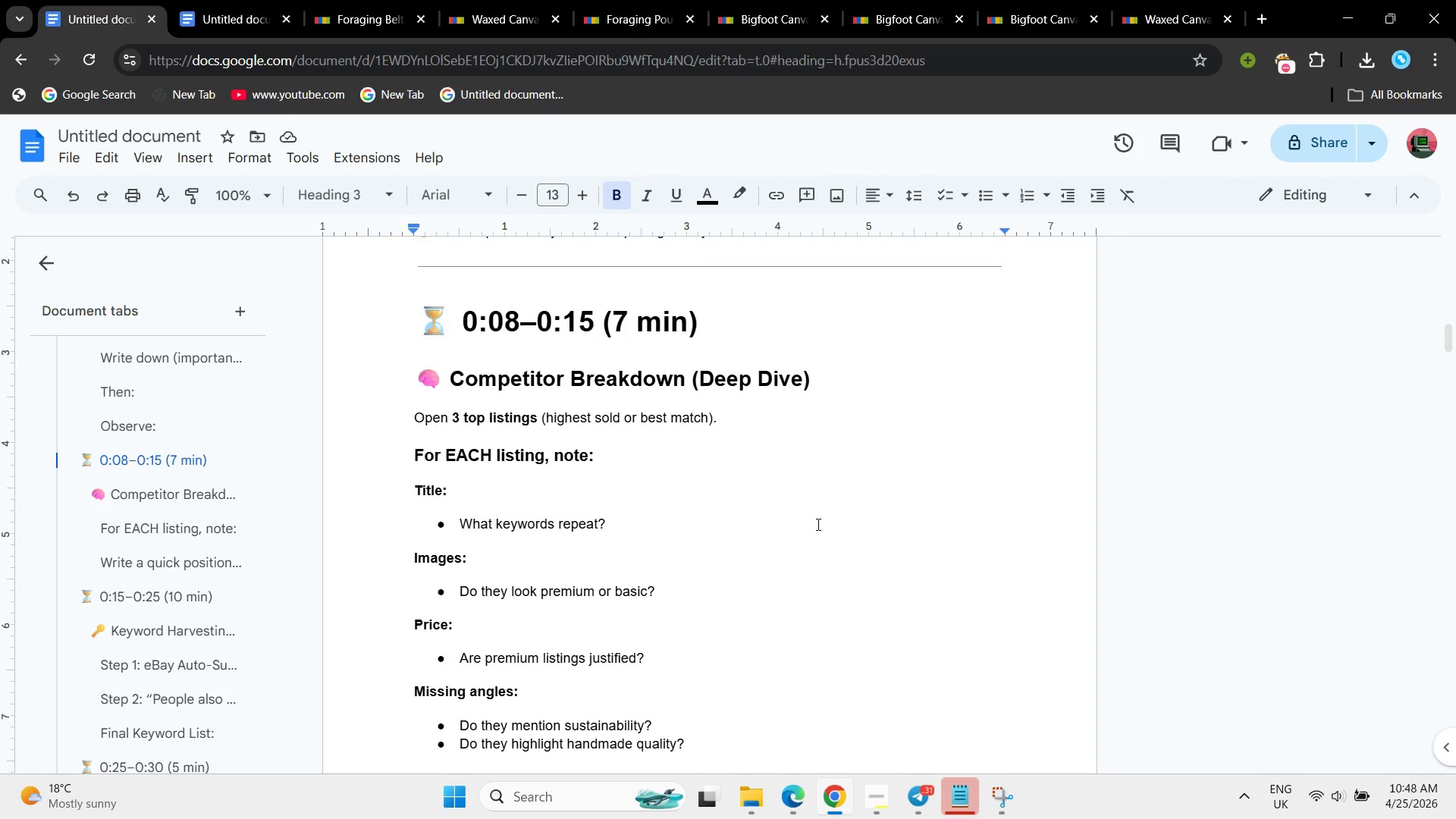 
scroll: coordinate [817, 524], scroll_direction: down, amount: 6.0
 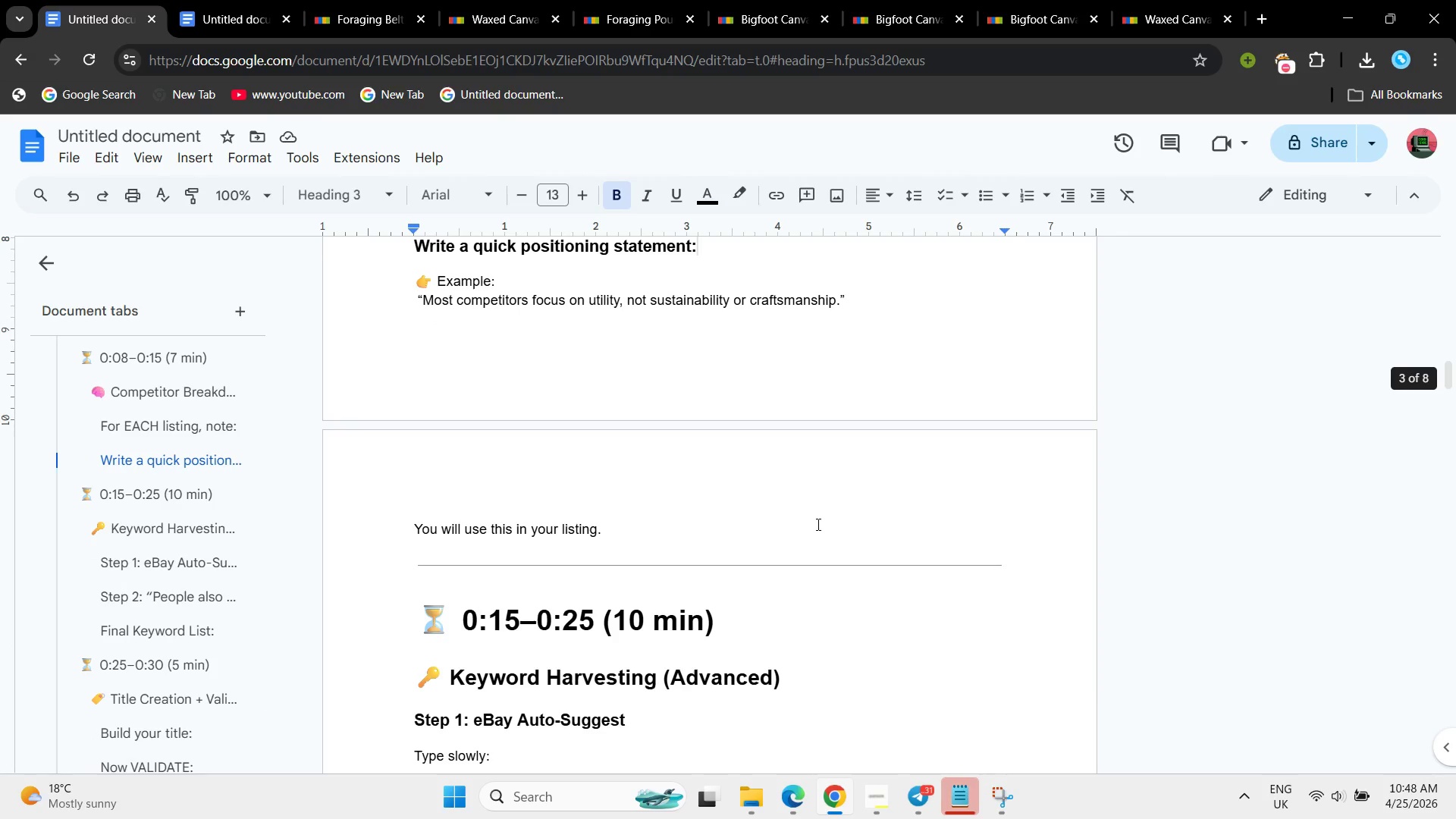 
left_click([817, 524])
 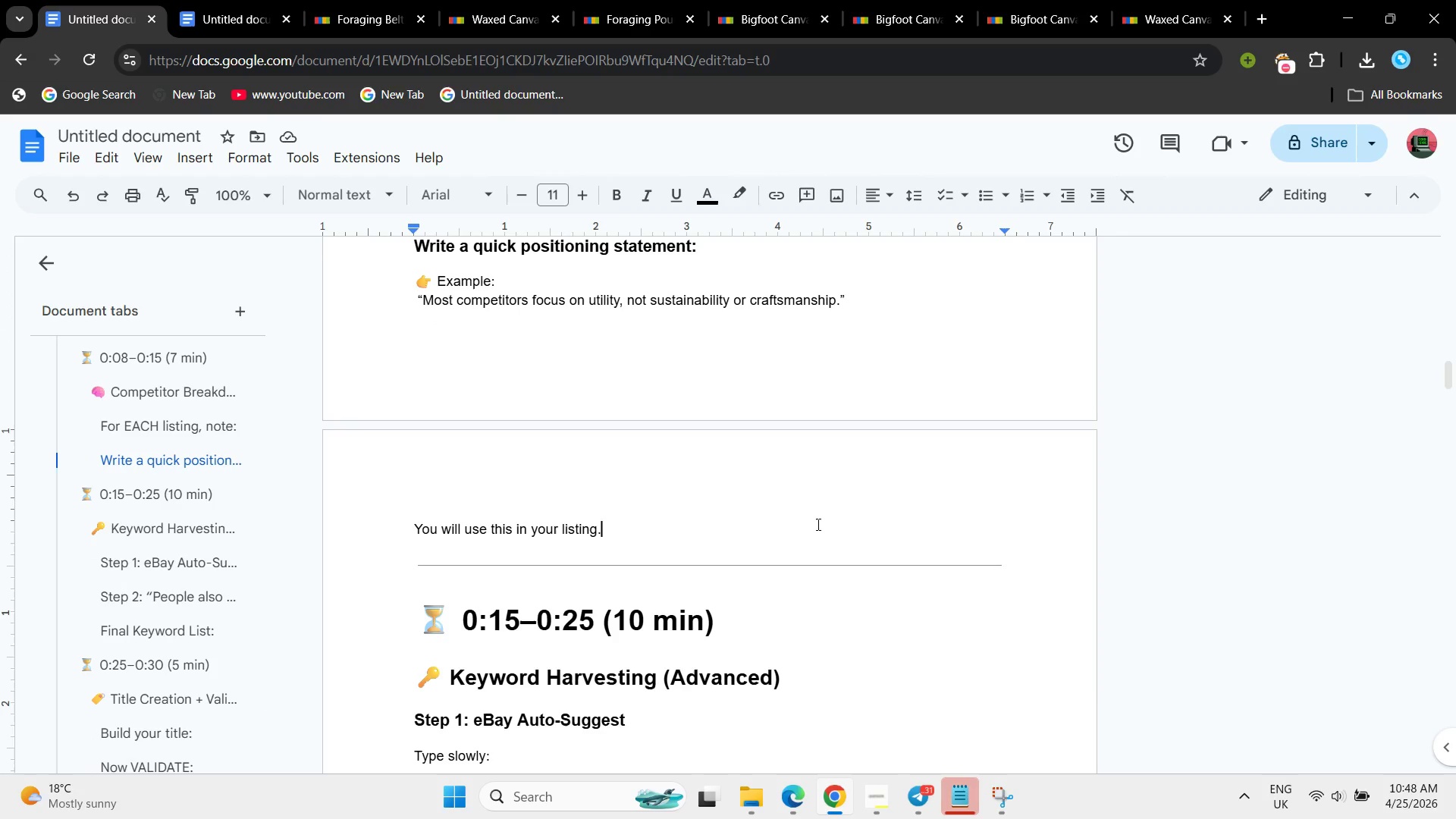 
scroll: coordinate [817, 524], scroll_direction: down, amount: 2.0
 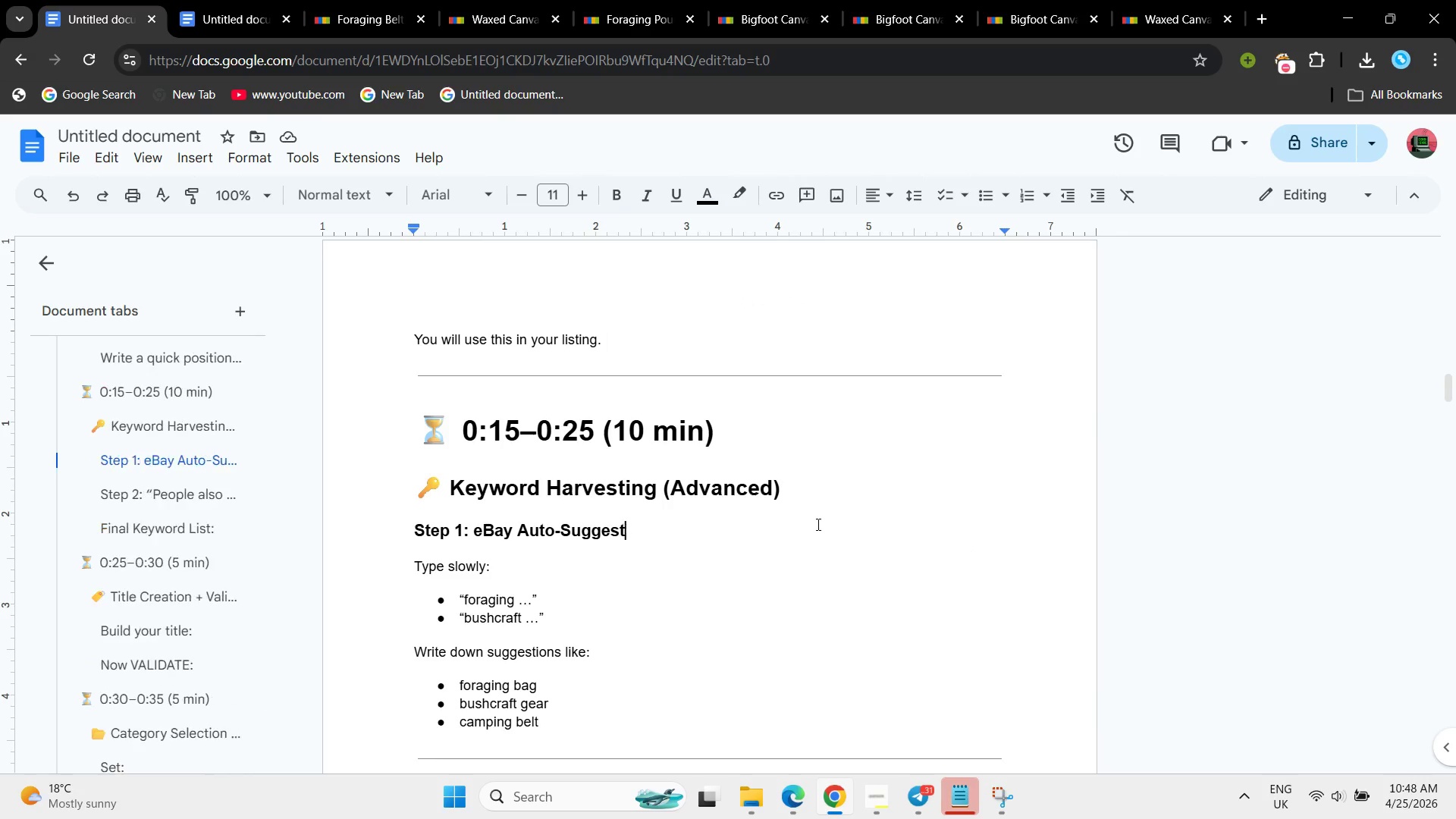 
left_click([817, 524])
 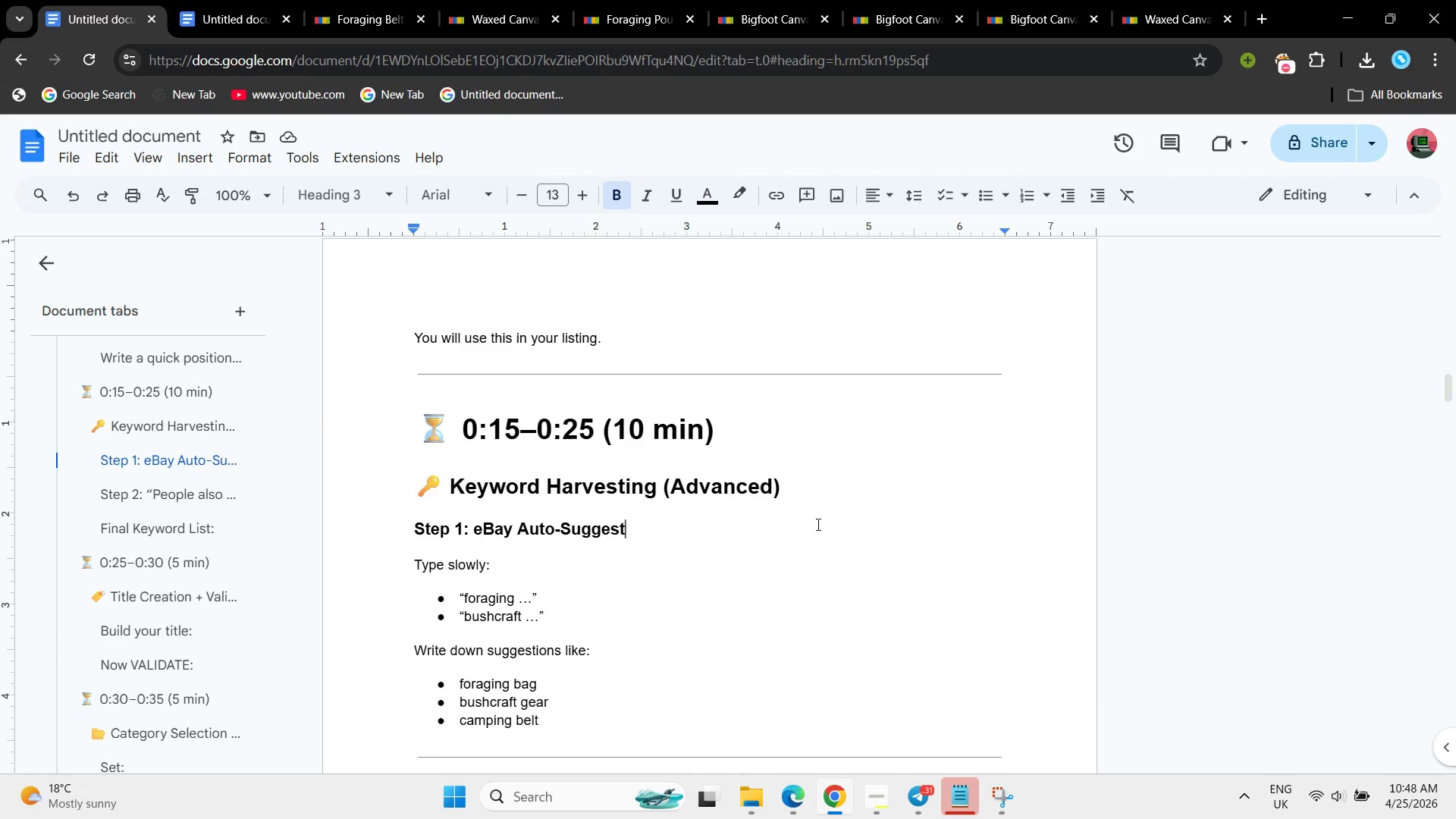 
scroll: coordinate [817, 524], scroll_direction: down, amount: 1.0
 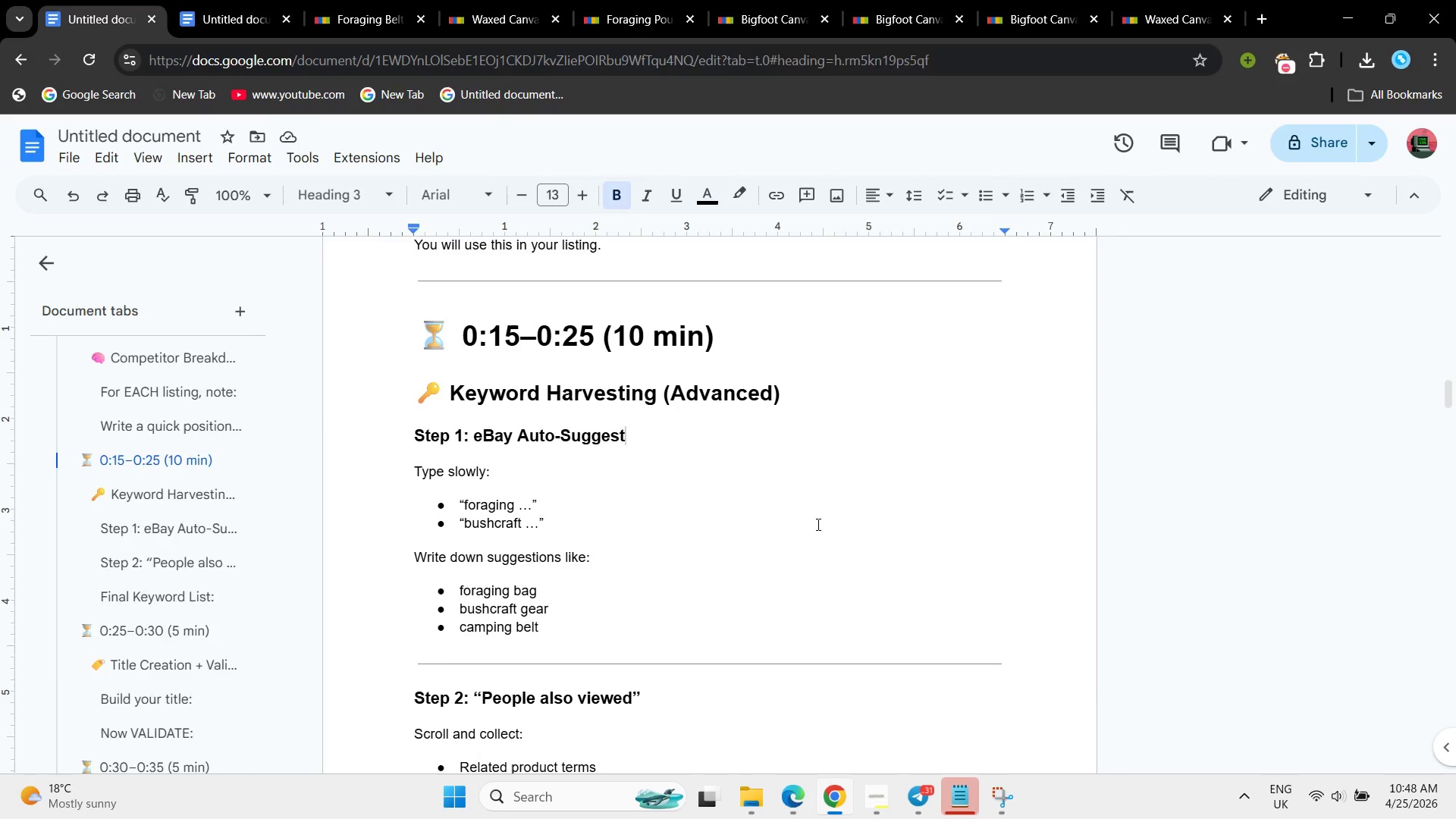 
left_click([817, 524])
 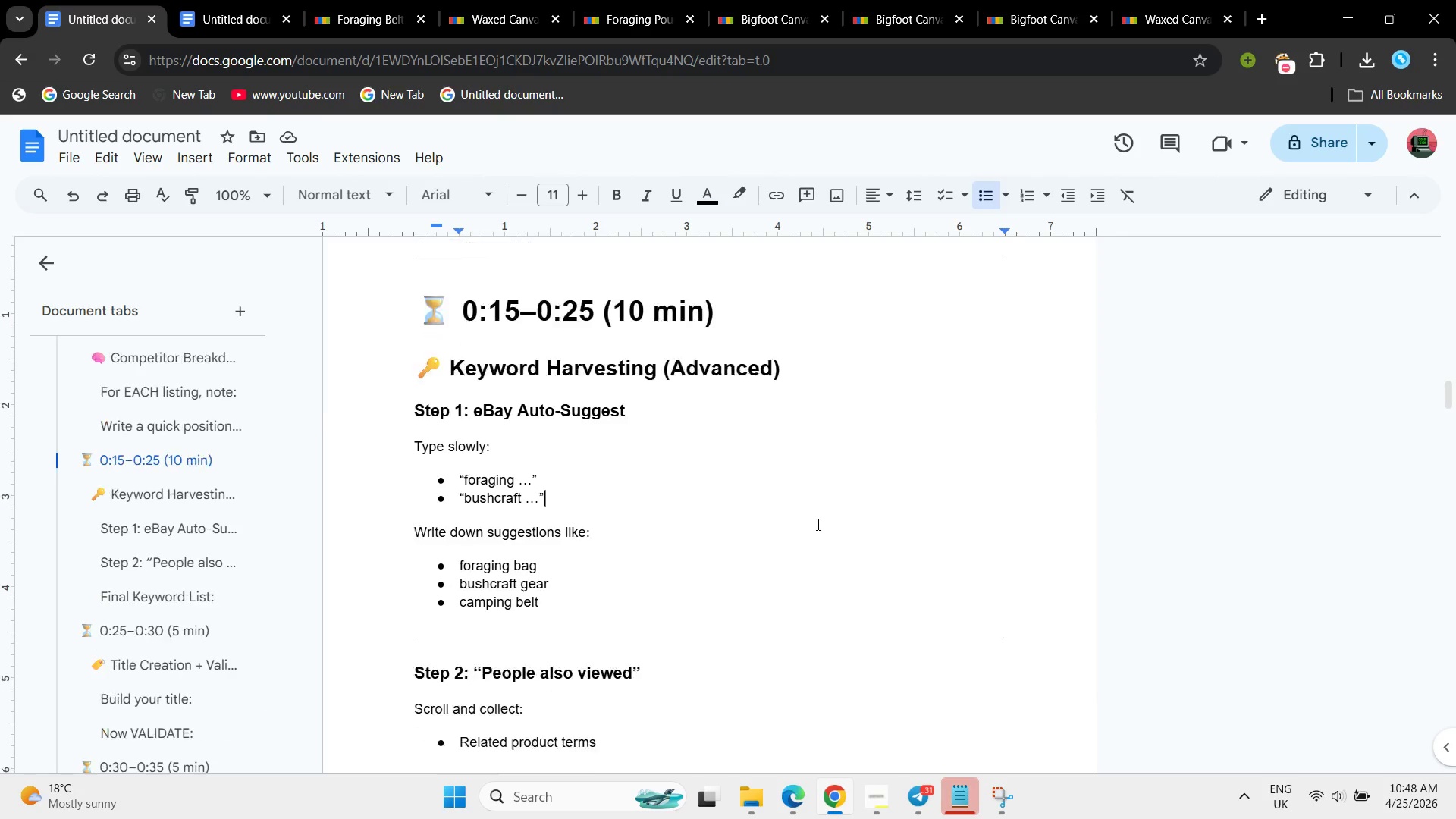 
scroll: coordinate [817, 524], scroll_direction: down, amount: 6.0
 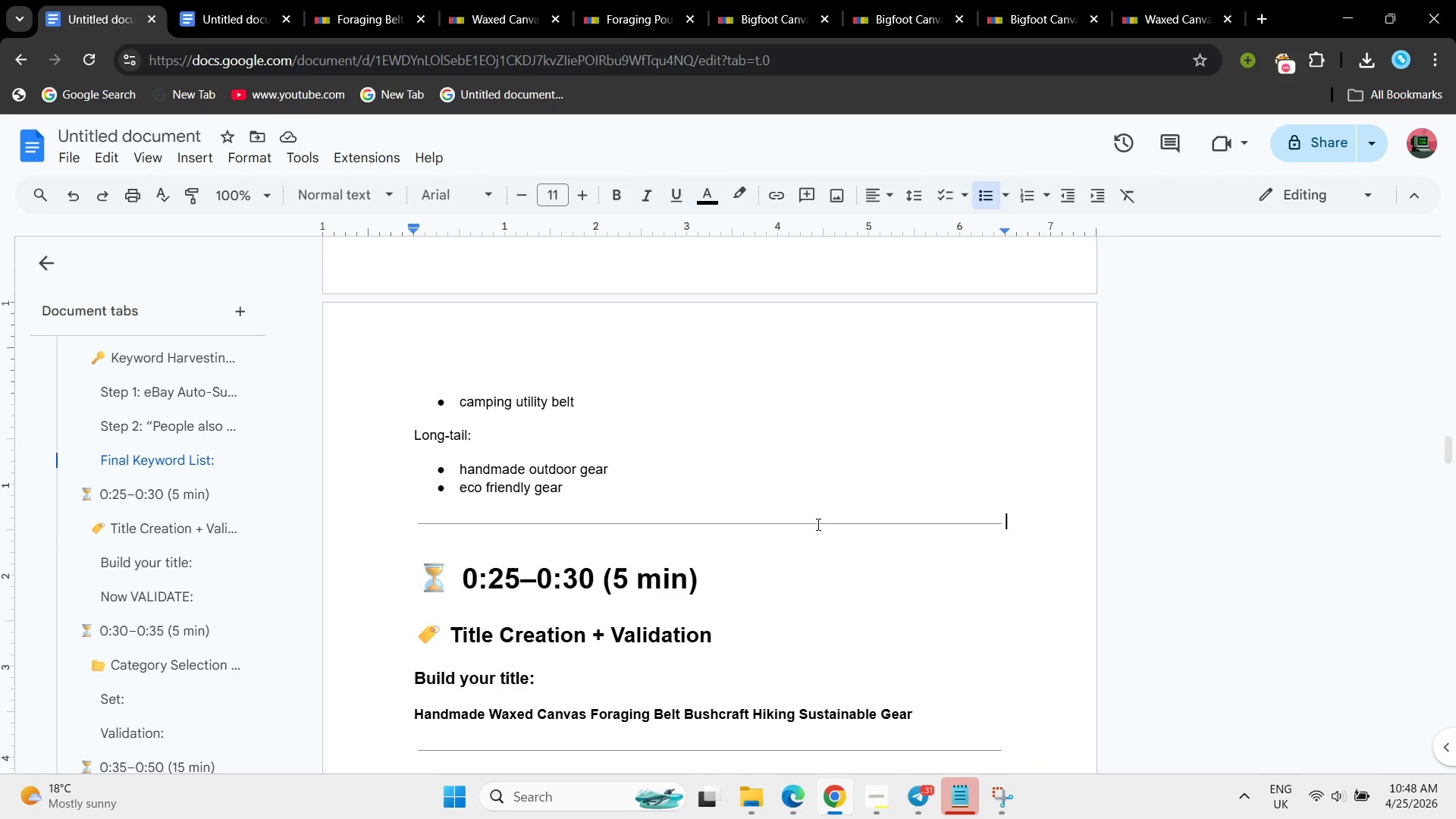 
left_click([817, 524])
 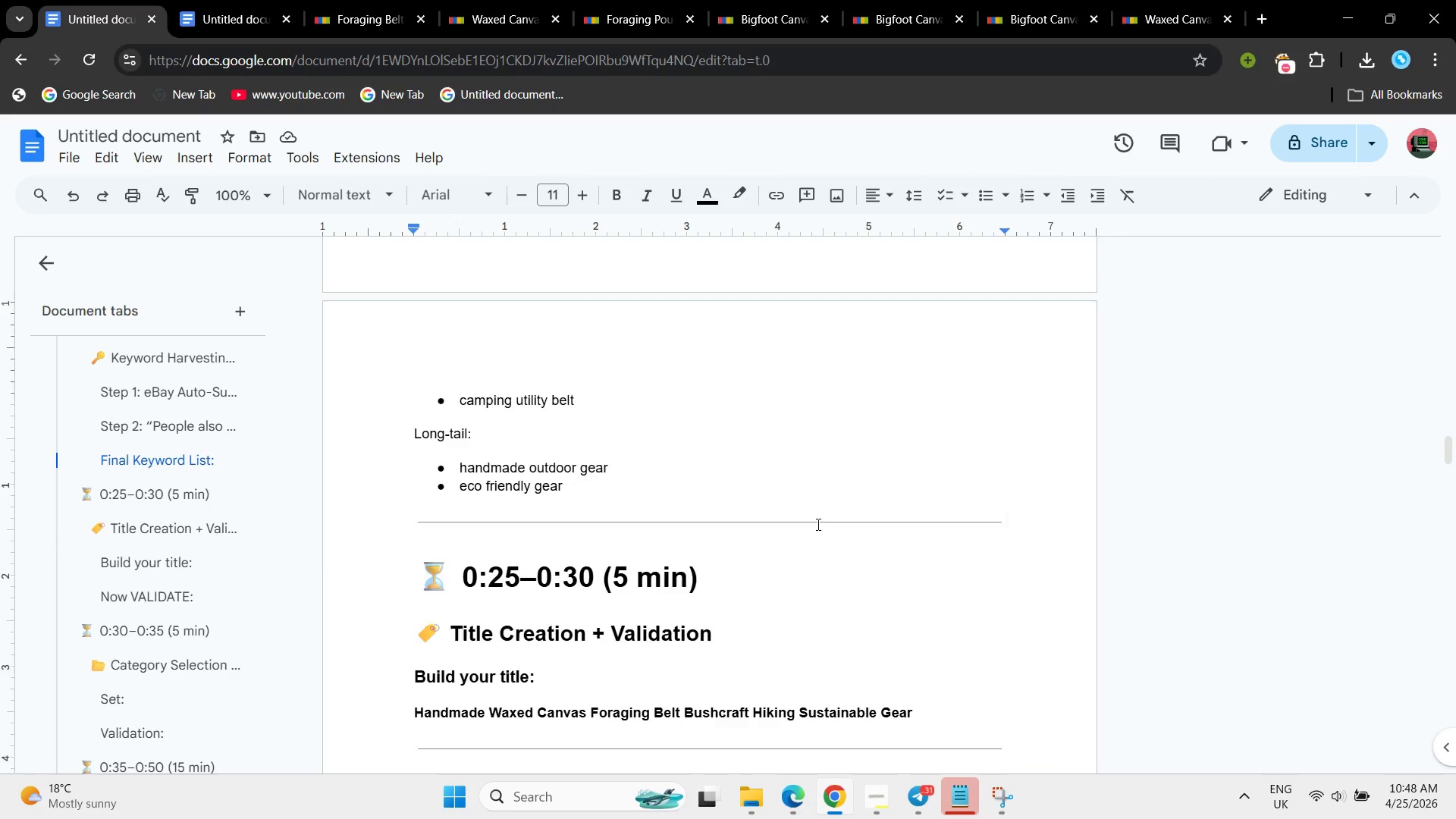 
scroll: coordinate [817, 524], scroll_direction: down, amount: 2.0
 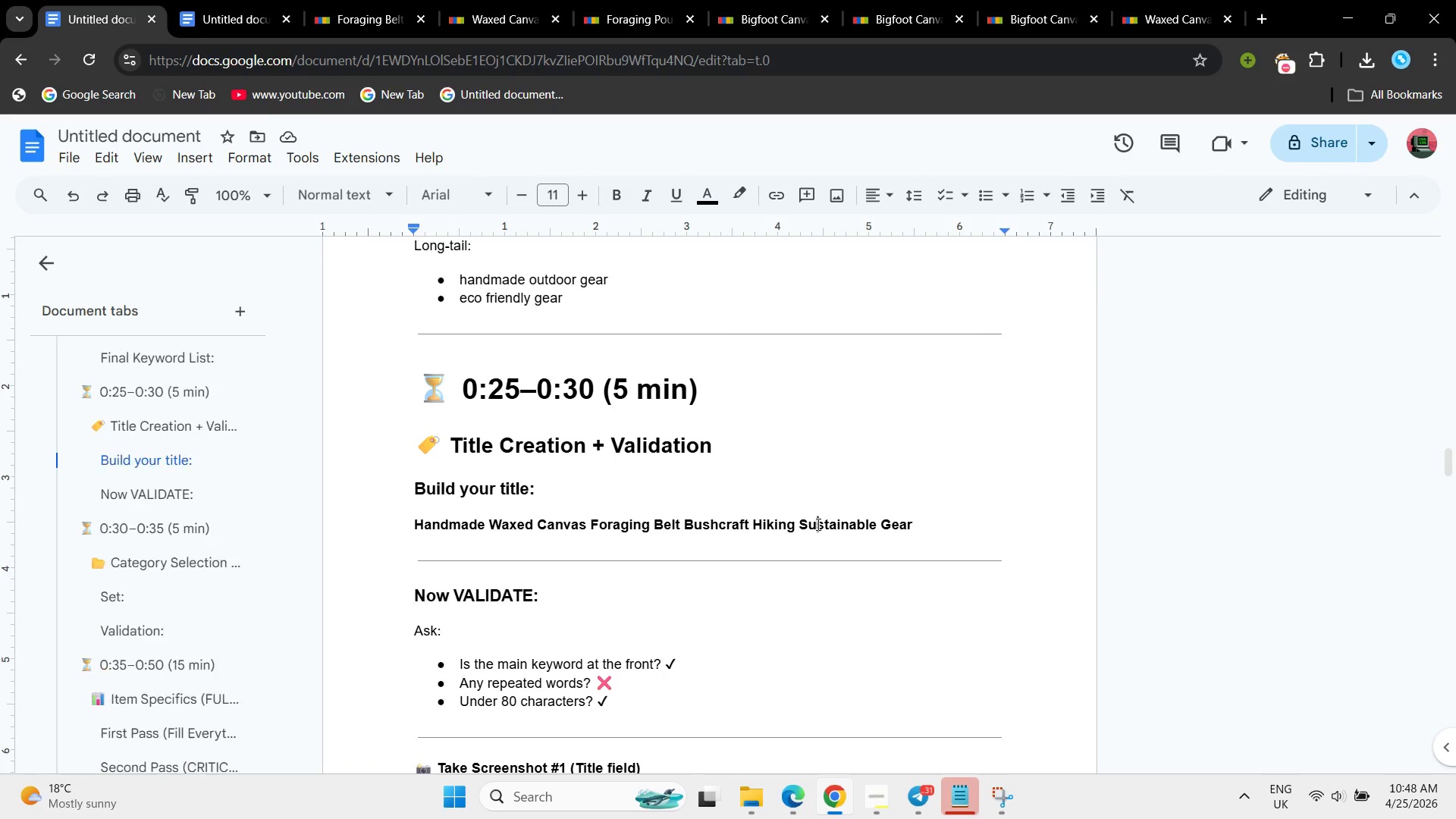 
left_click([817, 524])